 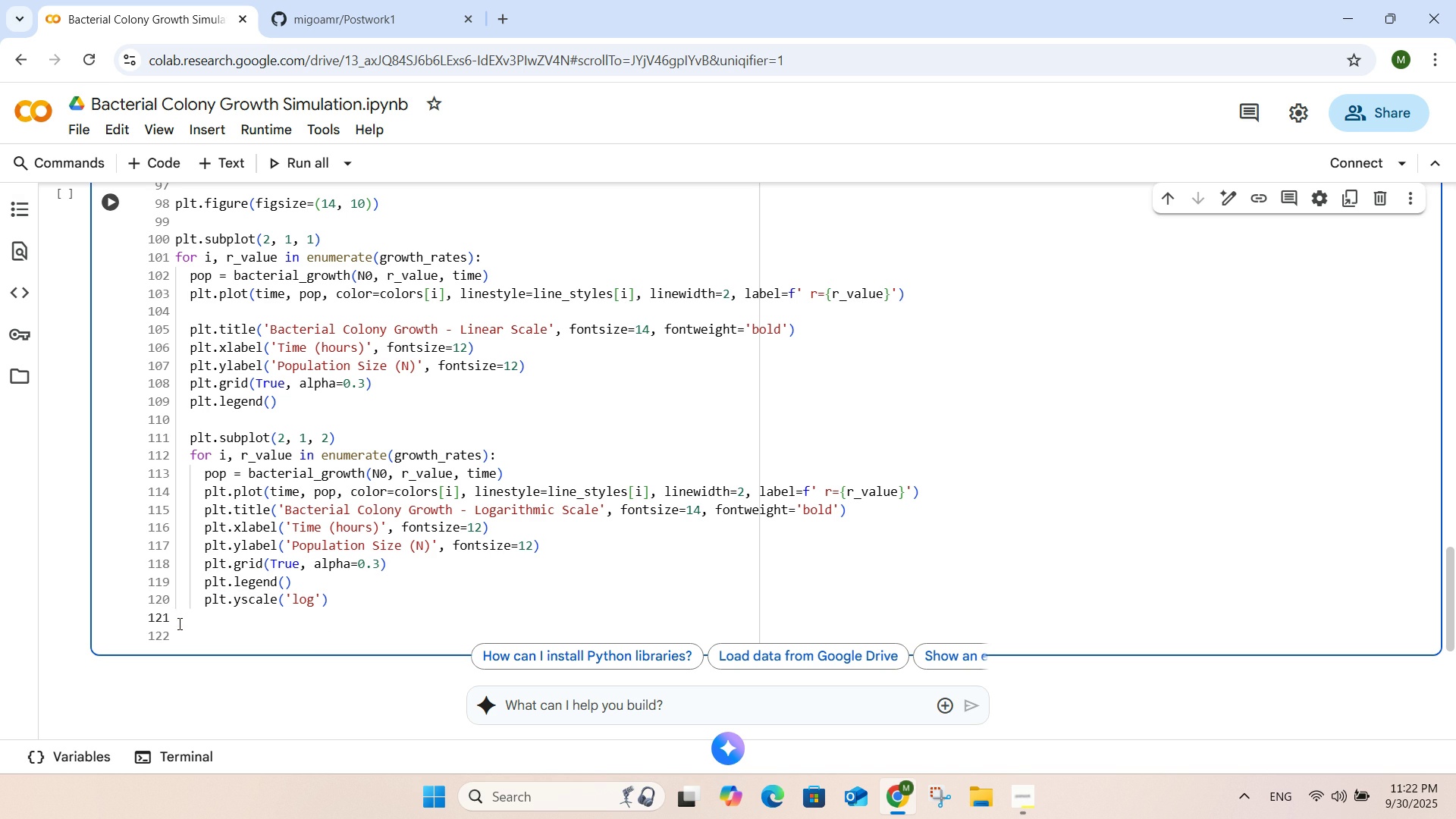 
key(Backspace)
 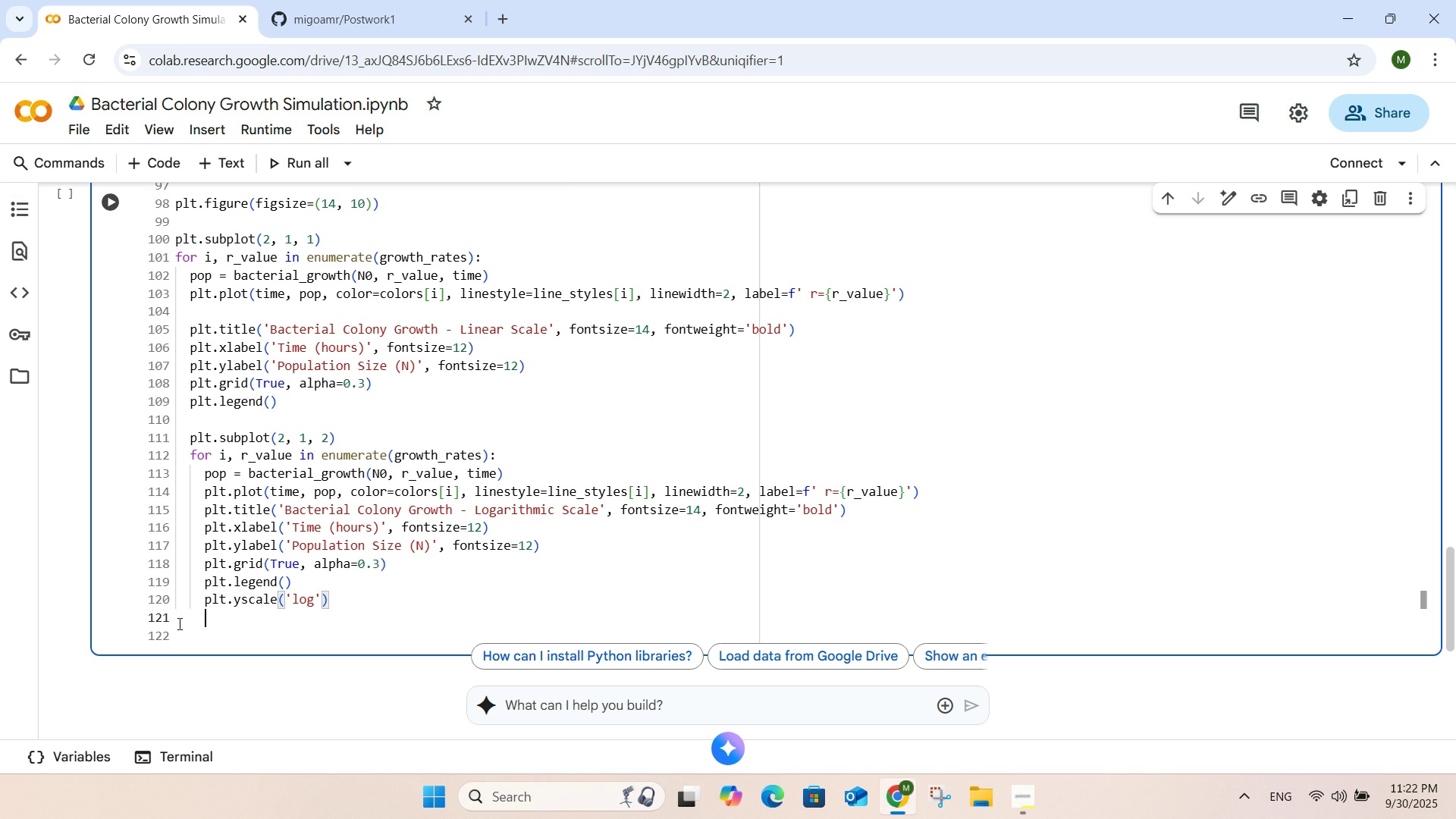 
key(Enter)
 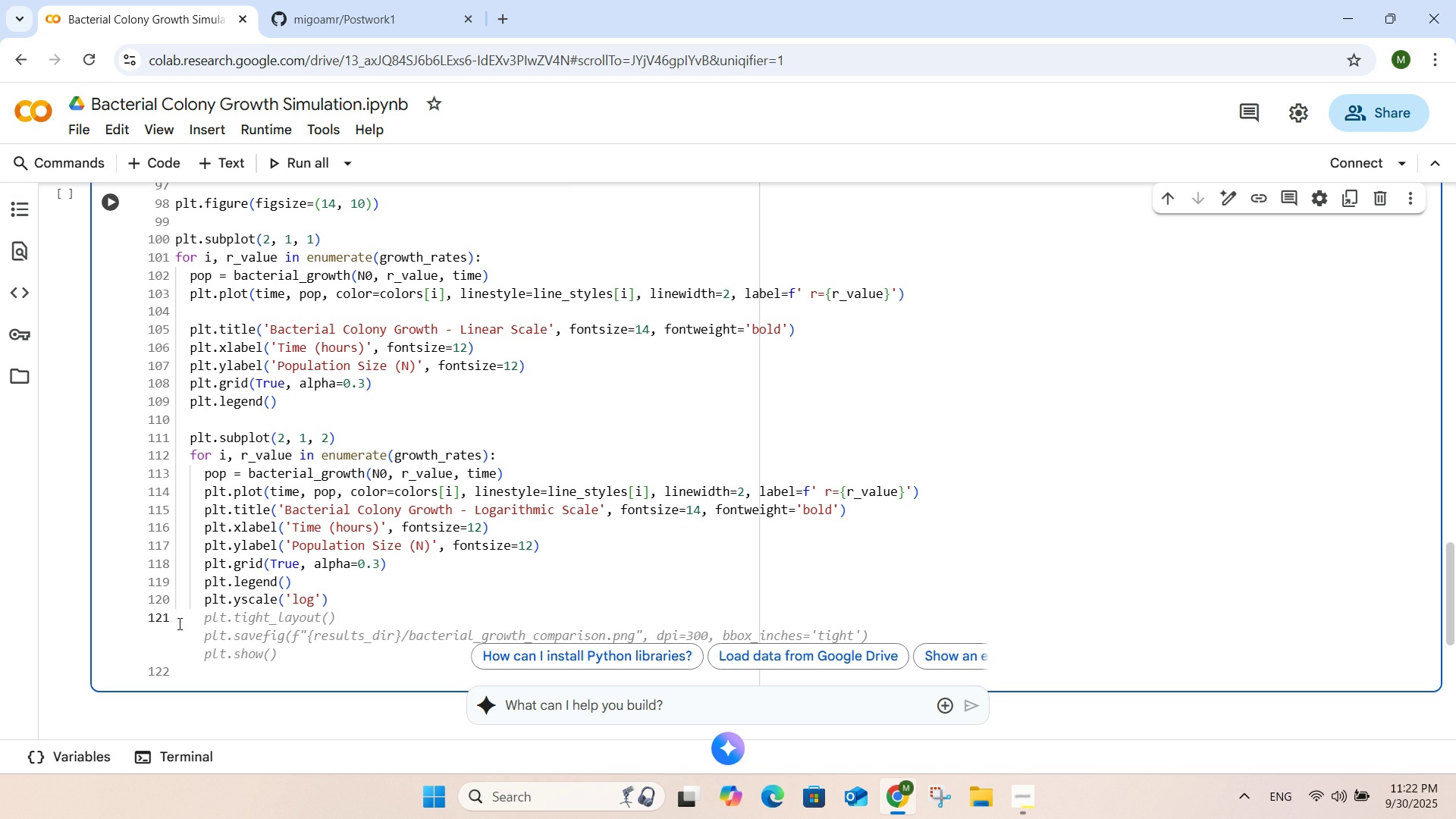 
key(Enter)
 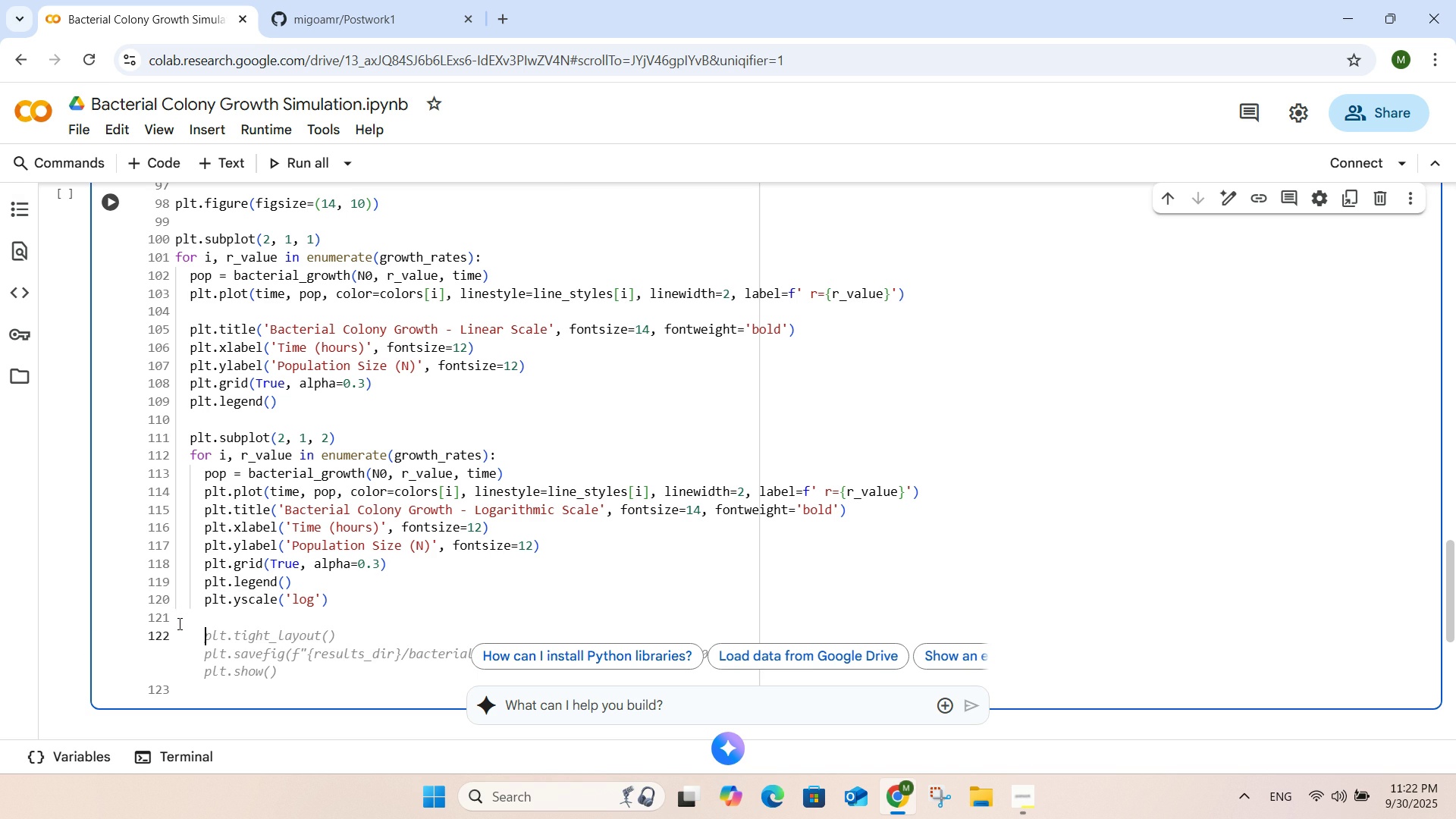 
key(Tab)